 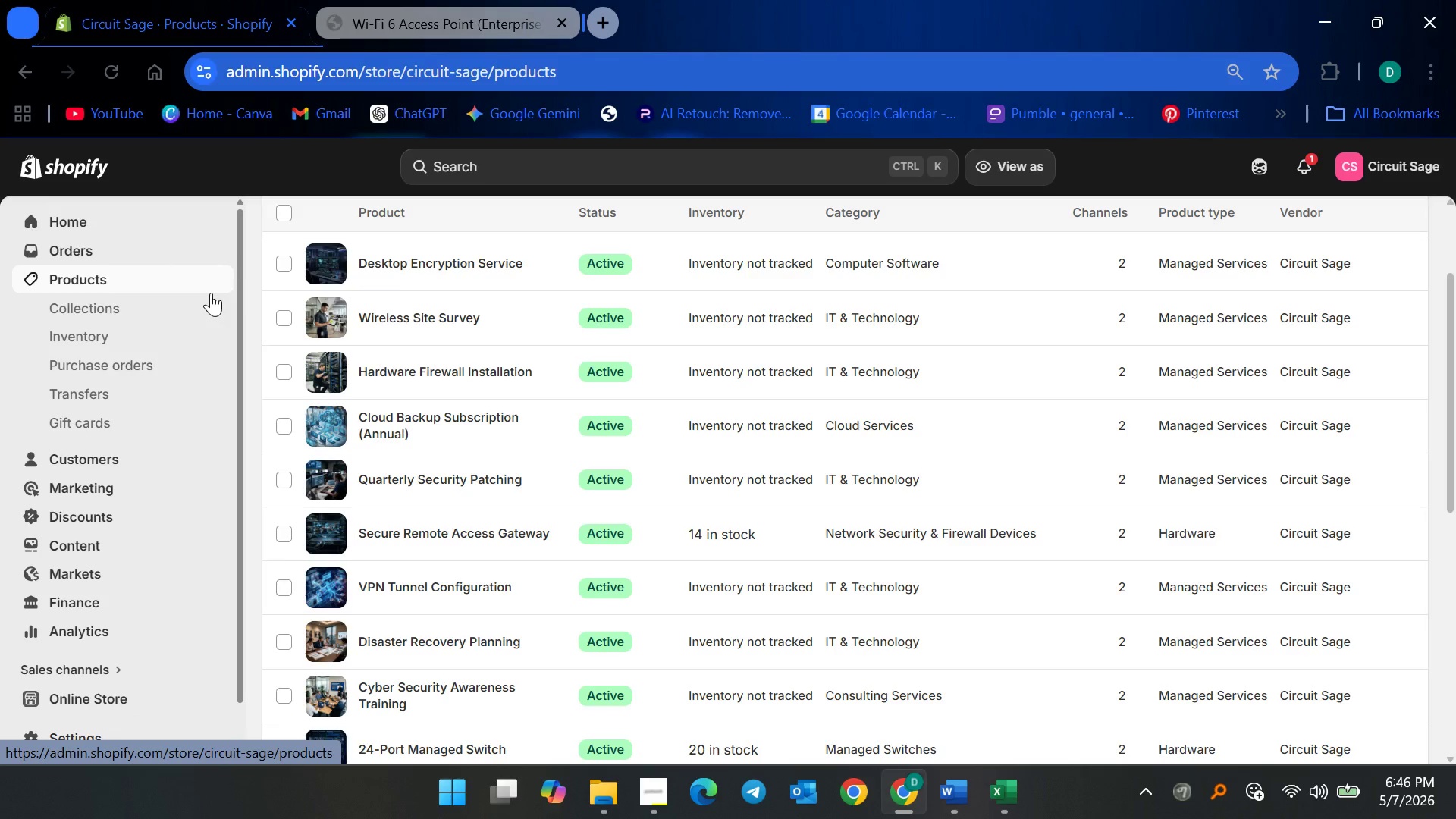 
scroll: coordinate [883, 486], scroll_direction: up, amount: 8.0
 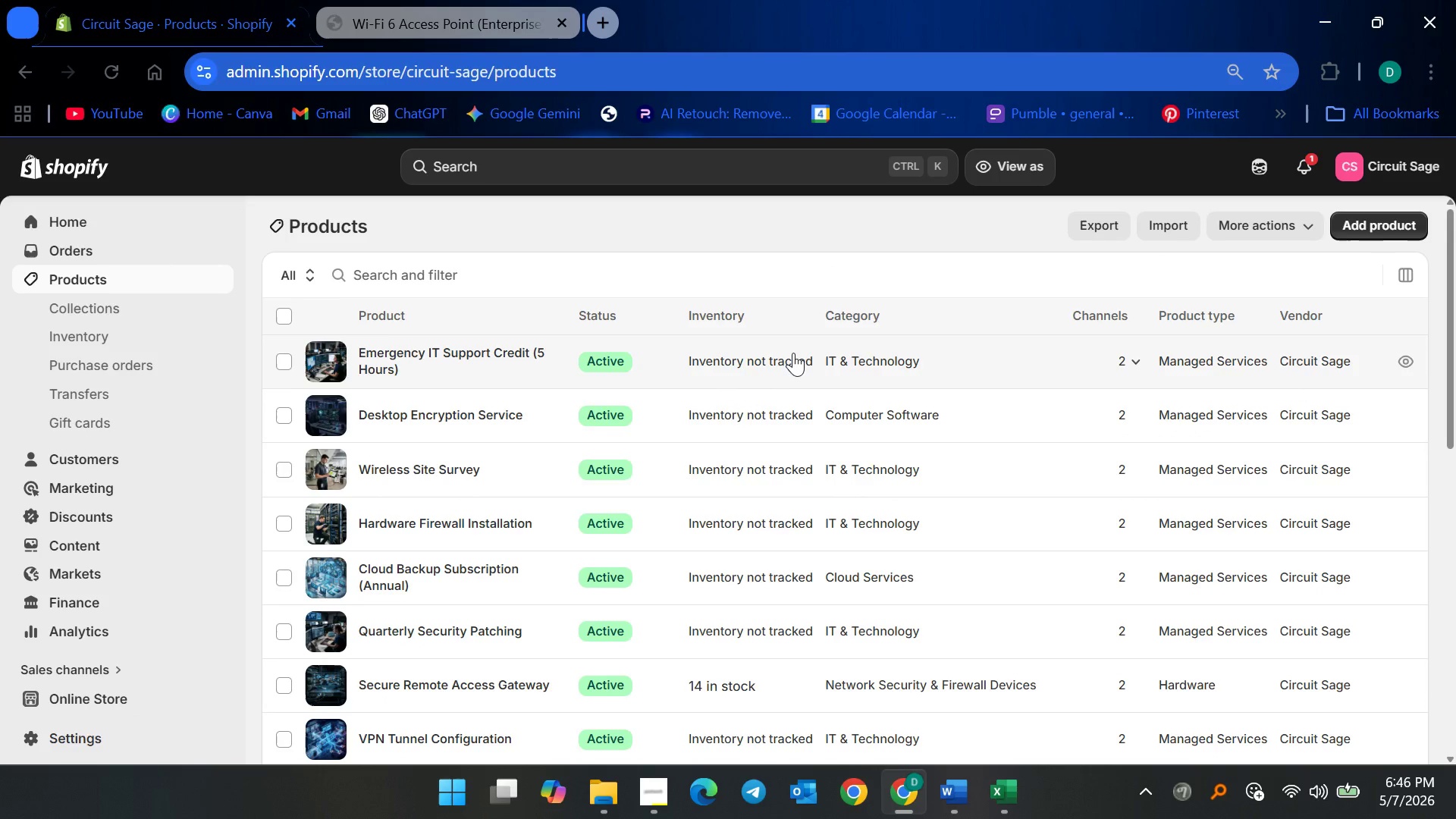 
scroll: coordinate [783, 427], scroll_direction: down, amount: 10.0
 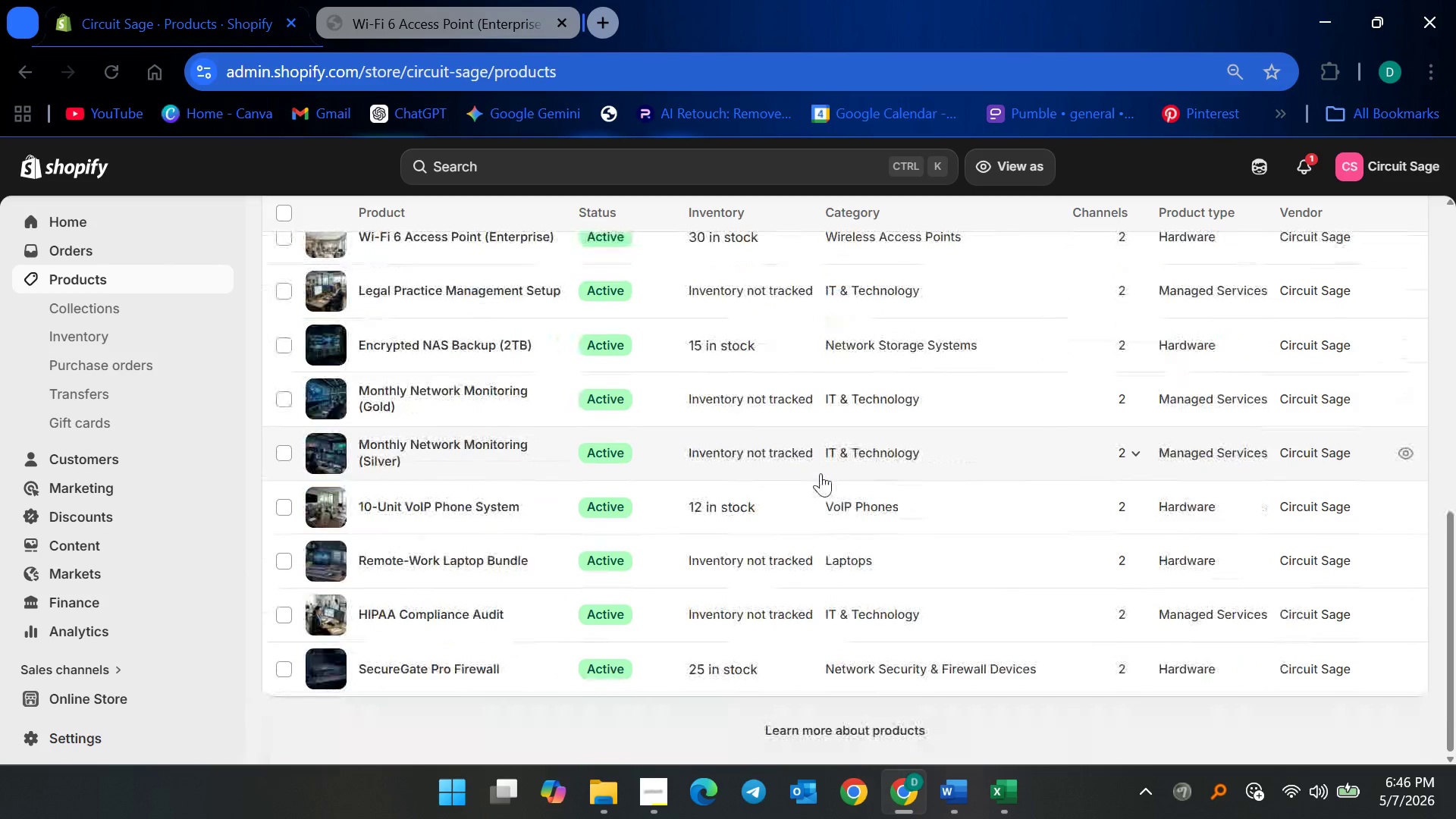 
scroll: coordinate [878, 412], scroll_direction: up, amount: 10.0
 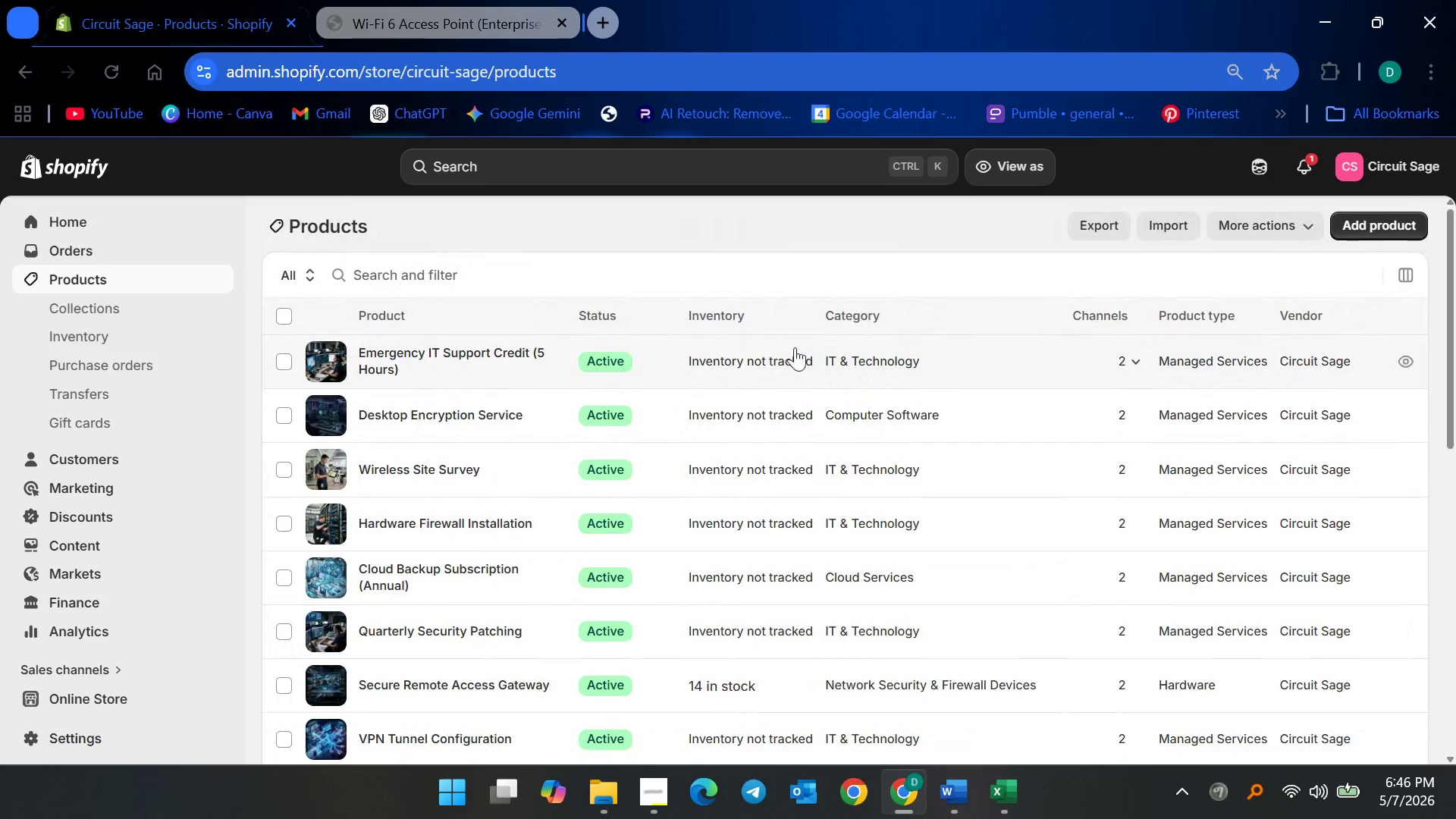 
scroll: coordinate [1083, 502], scroll_direction: down, amount: 9.0
 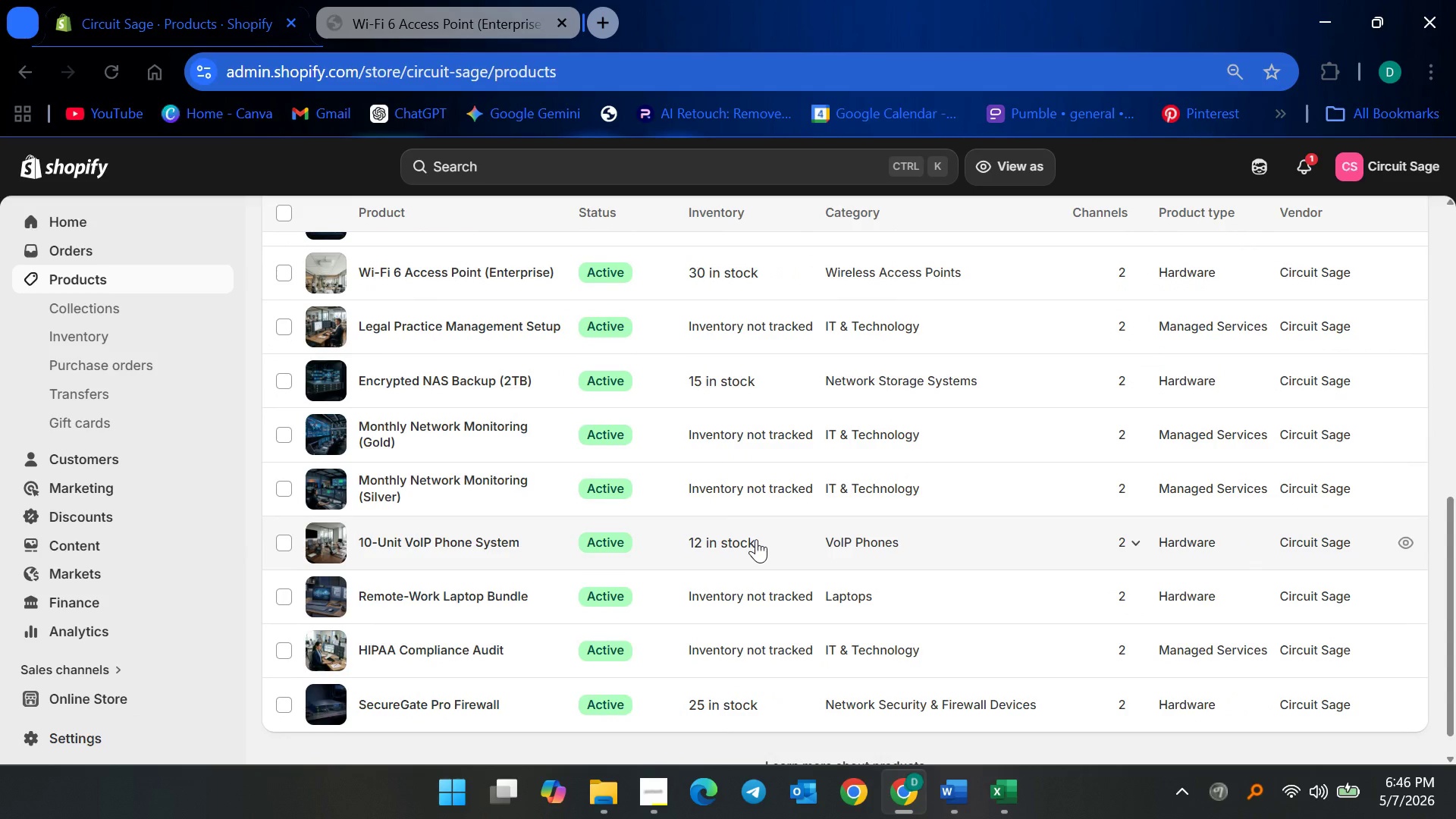 
scroll: coordinate [941, 551], scroll_direction: down, amount: 3.0
 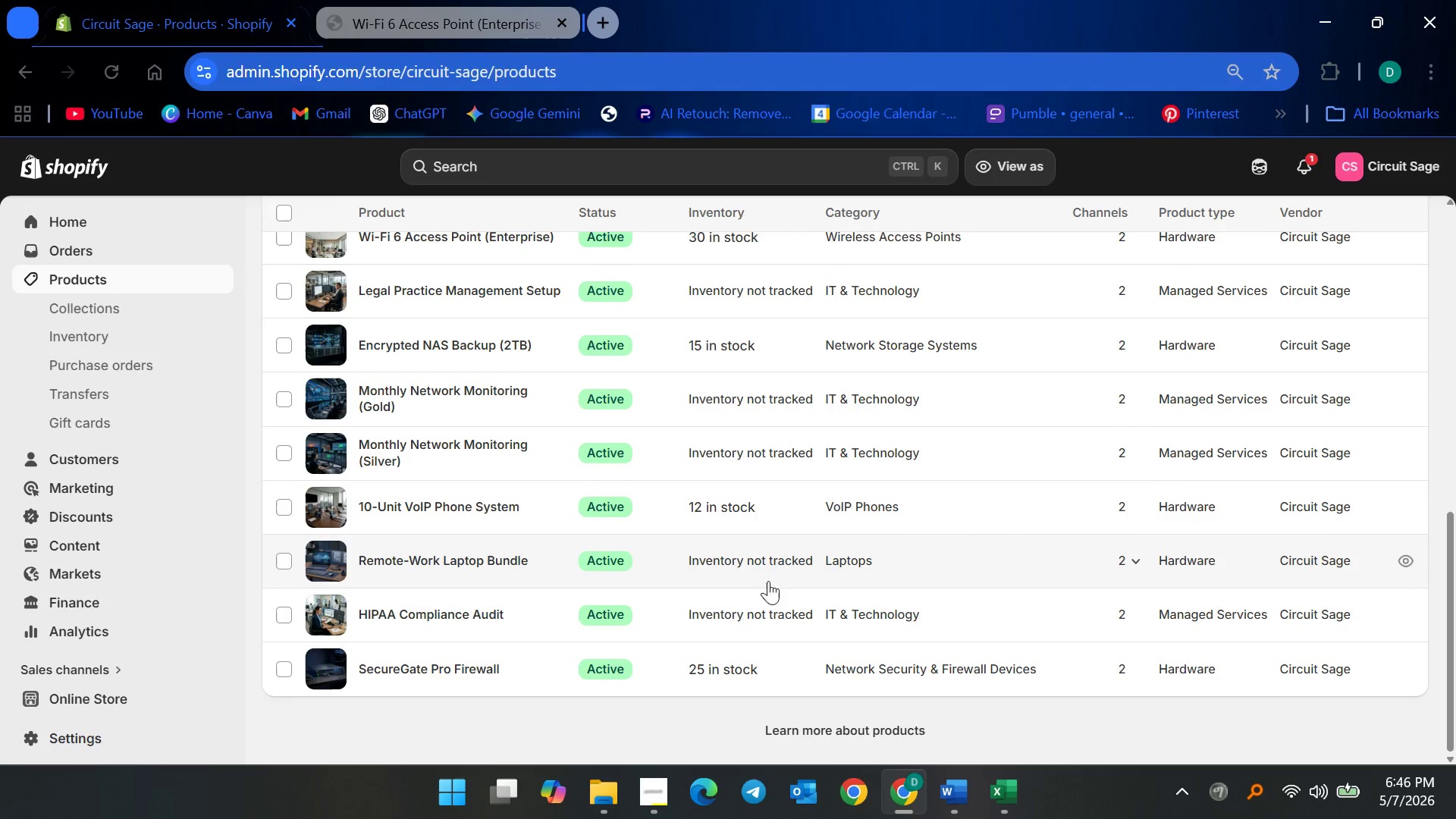 
wait(7.84)
 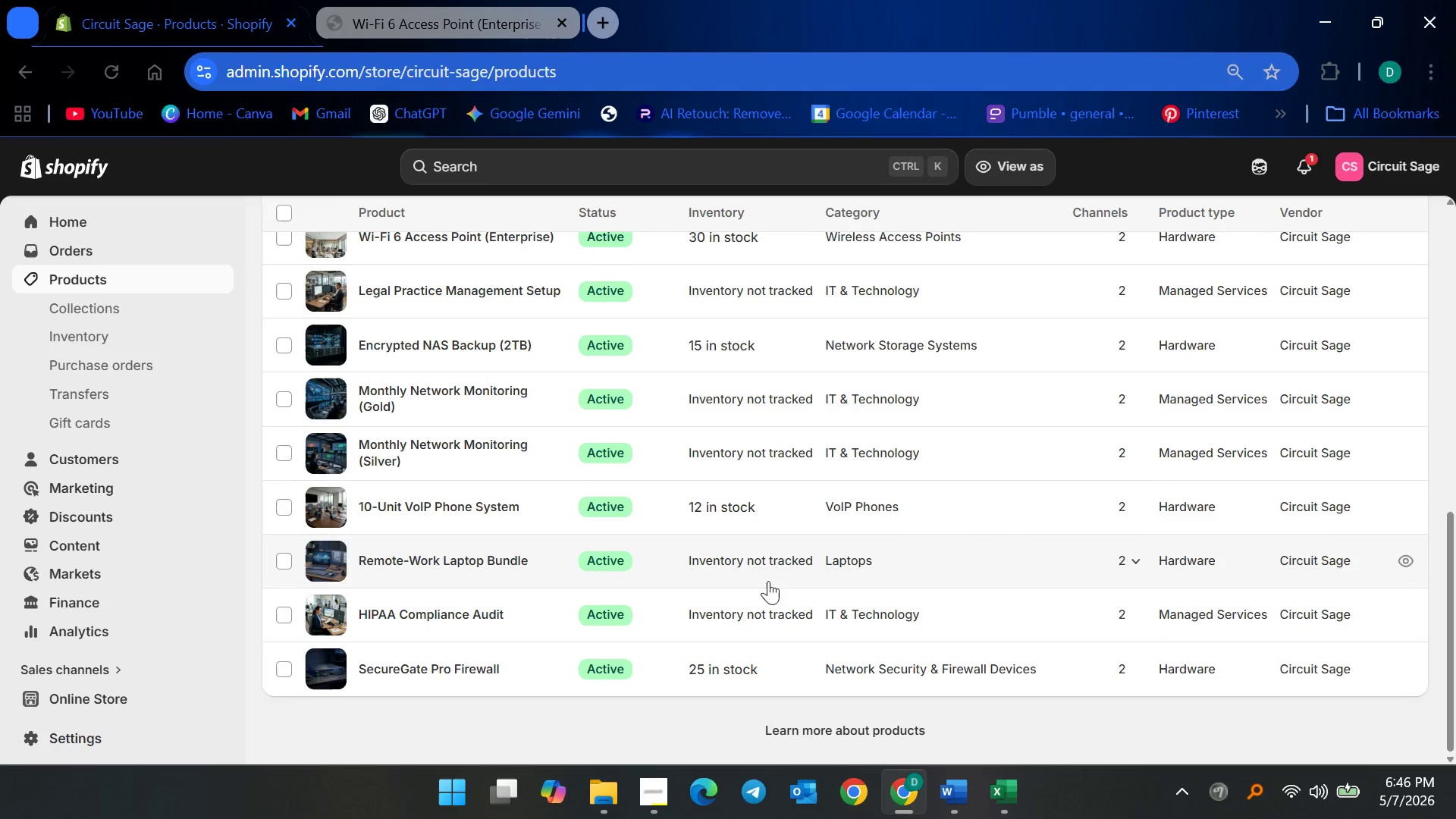 
left_click([754, 560])
 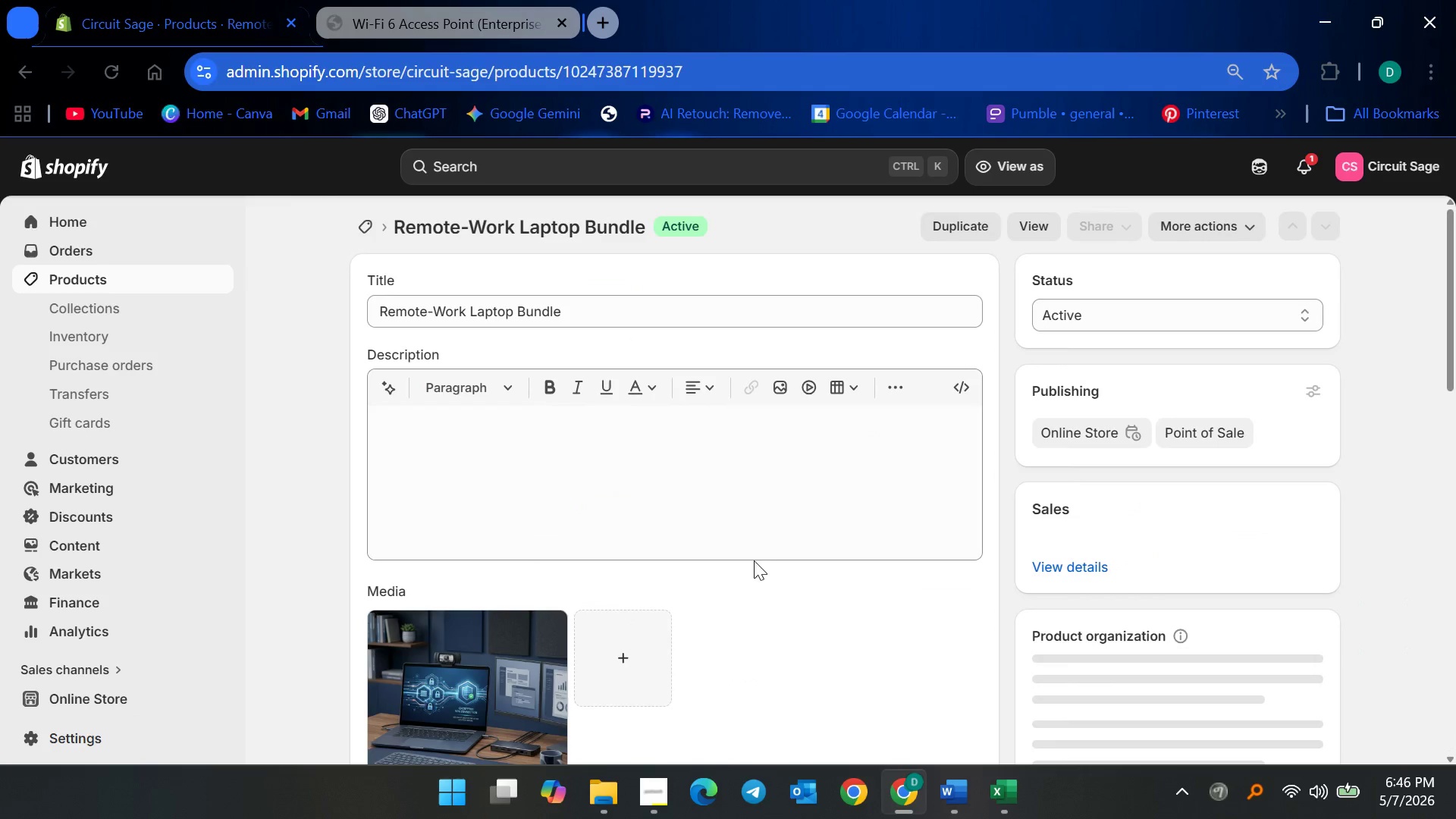 
scroll: coordinate [925, 552], scroll_direction: down, amount: 12.0
 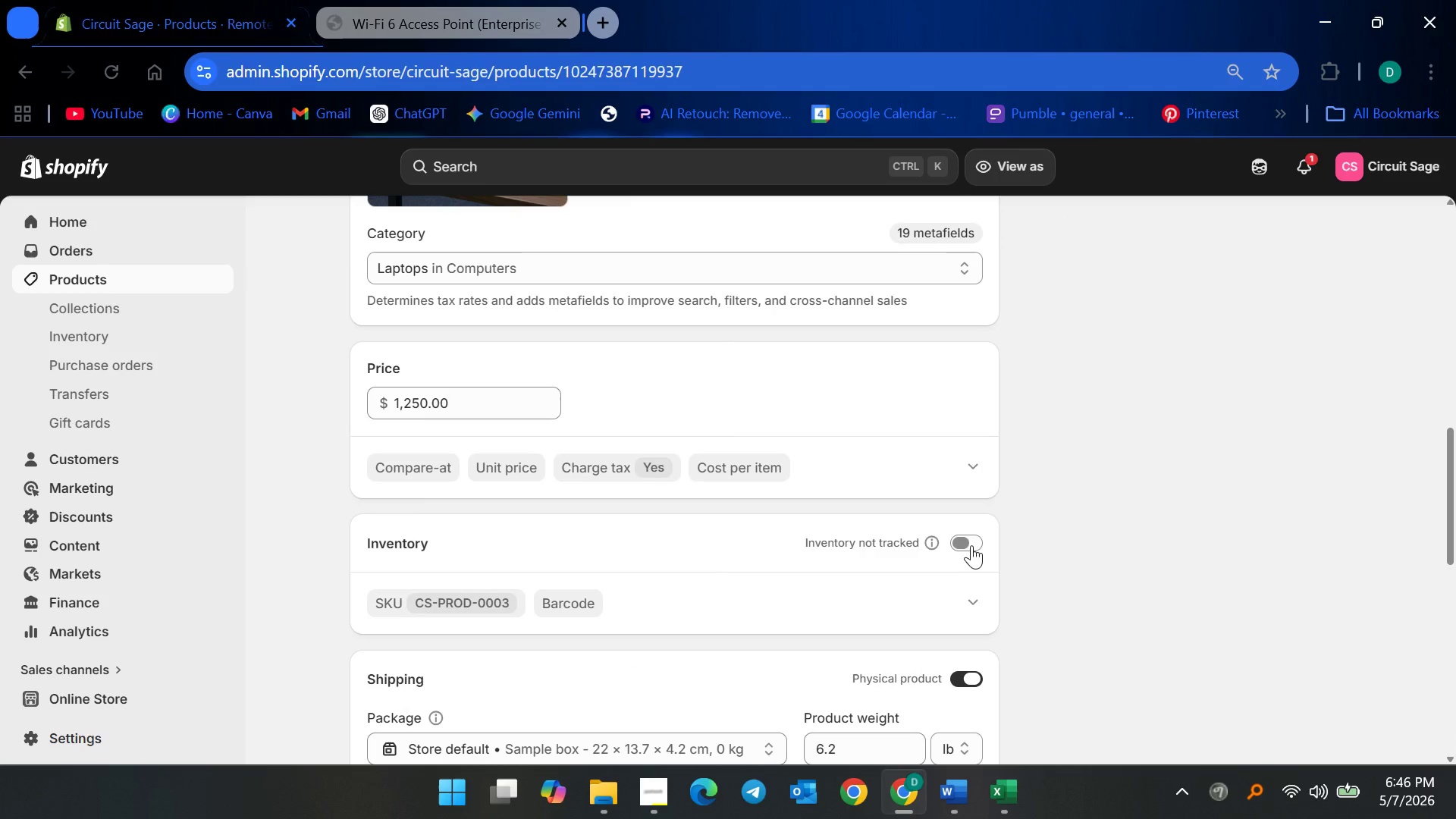 
left_click([970, 540])
 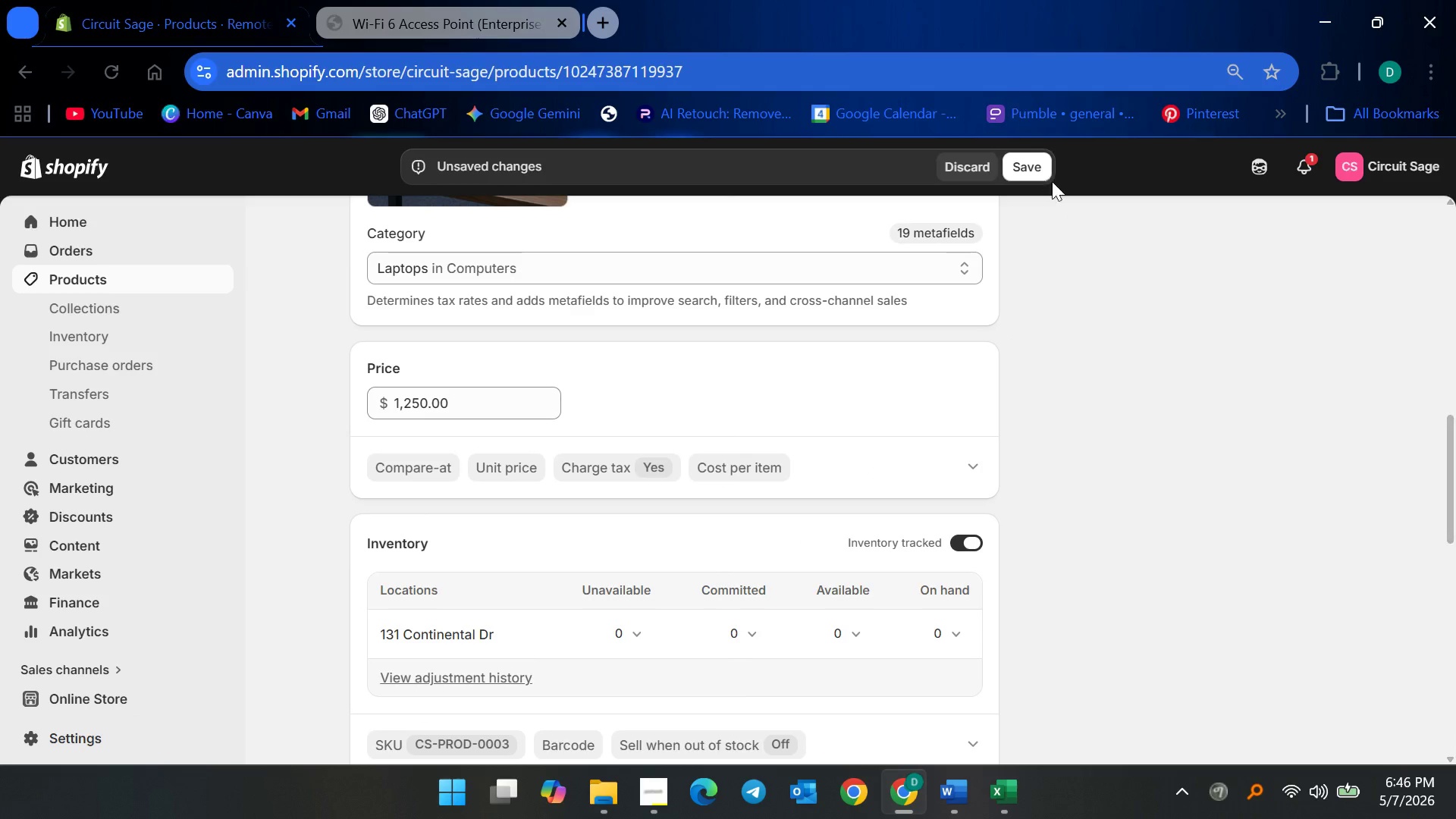 
left_click([1037, 164])
 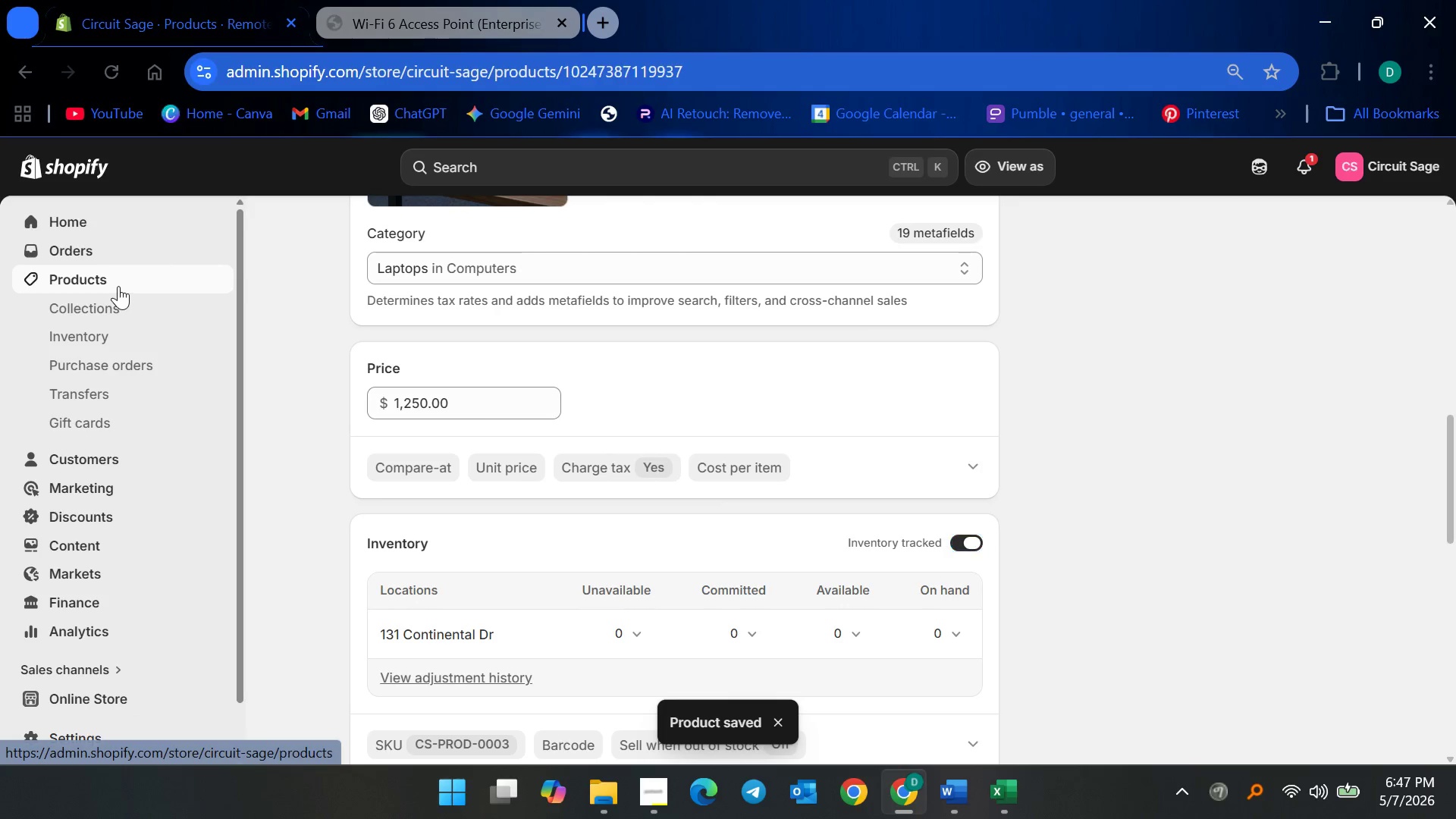 
scroll: coordinate [519, 573], scroll_direction: down, amount: 13.0
 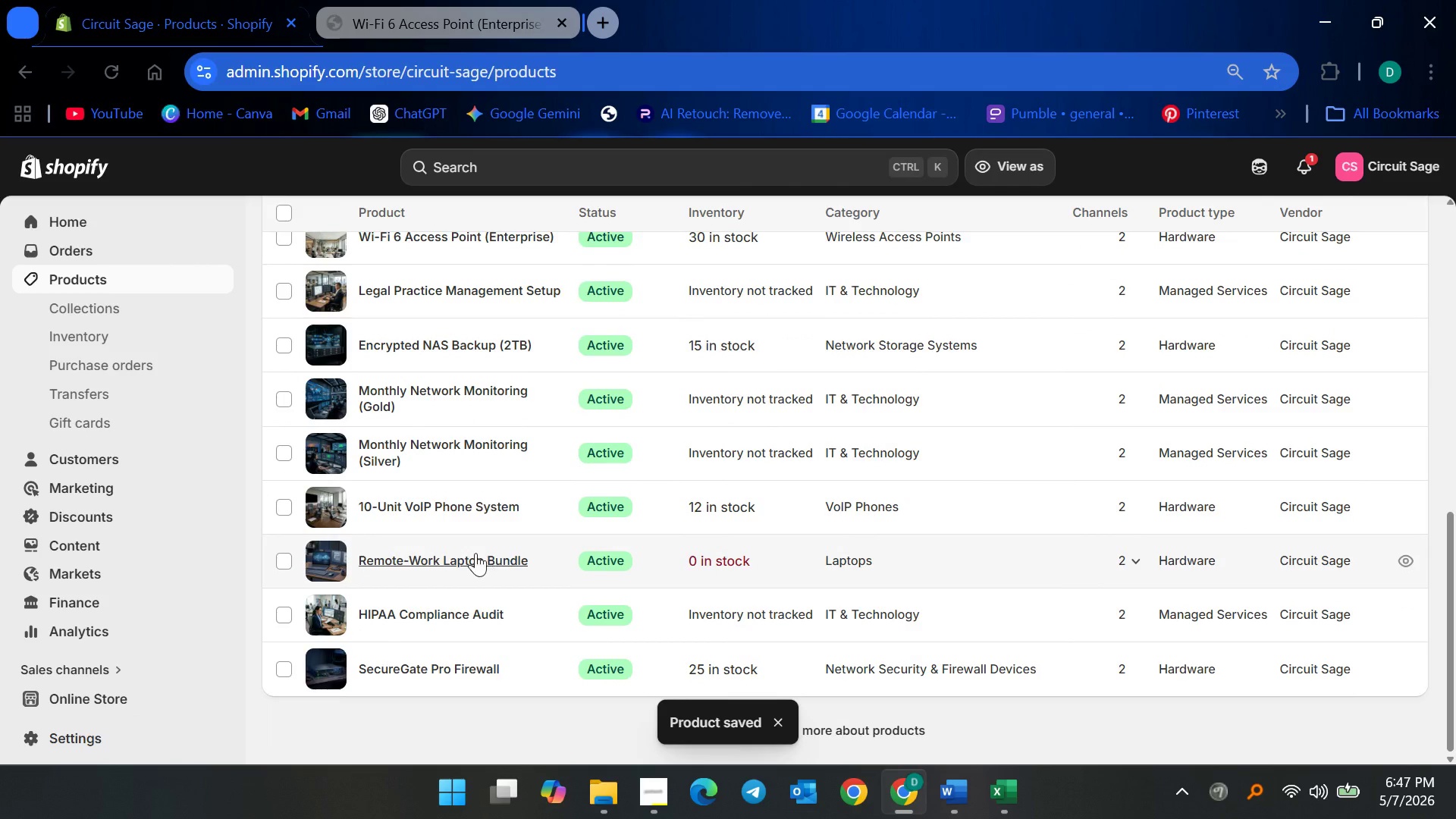 
left_click([474, 553])
 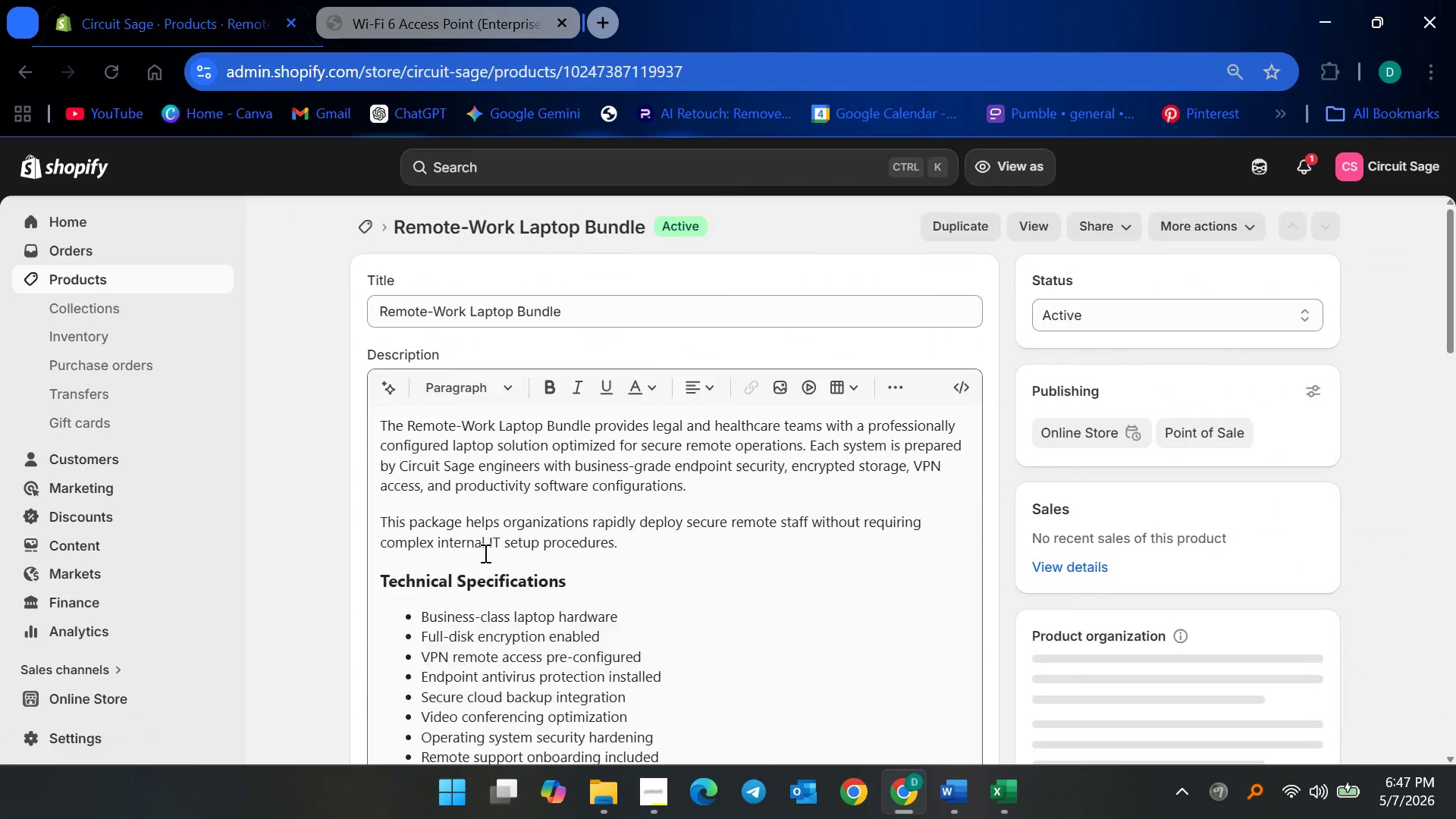 
scroll: coordinate [610, 563], scroll_direction: down, amount: 14.0
 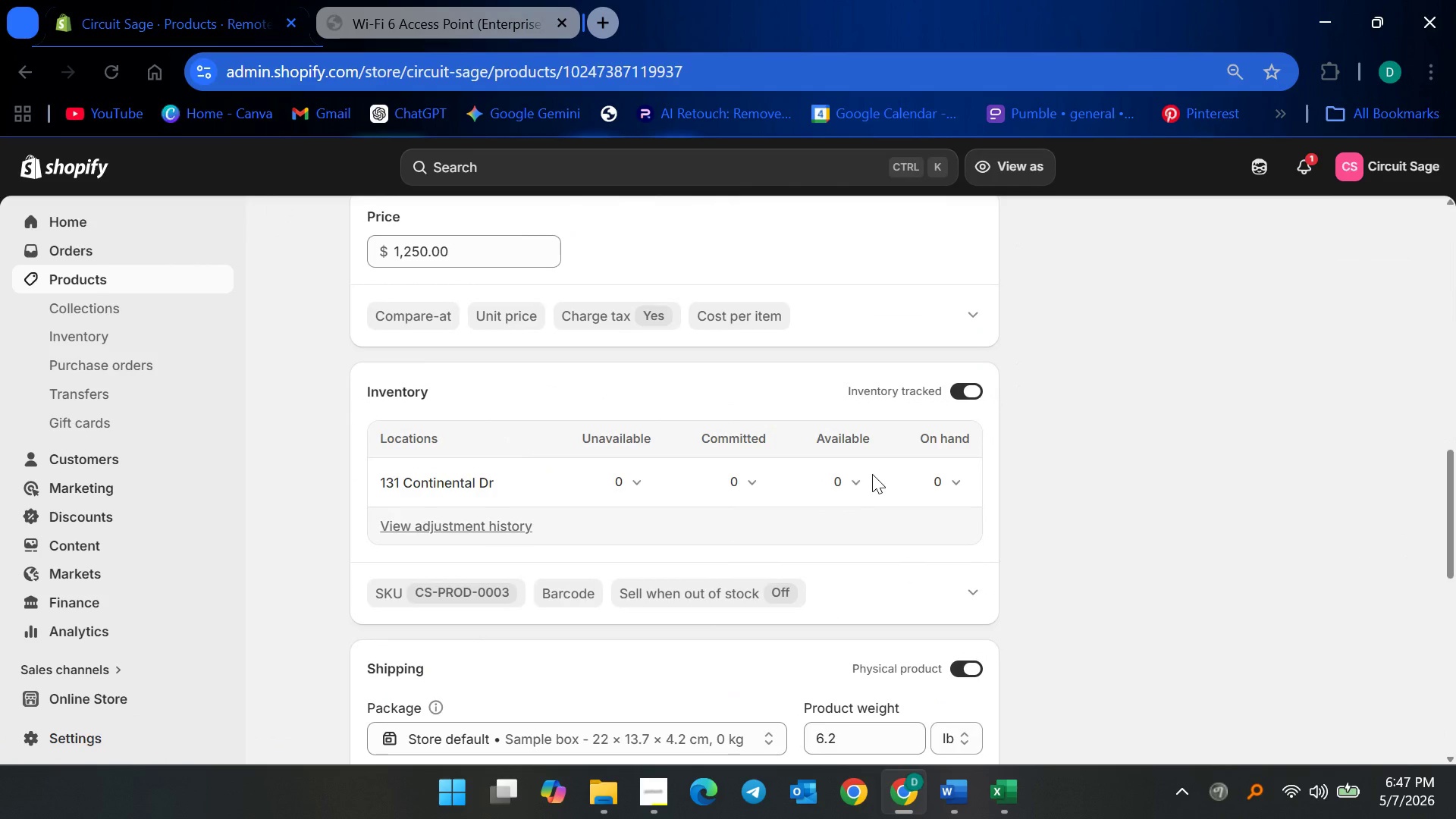 
double_click([849, 482])
 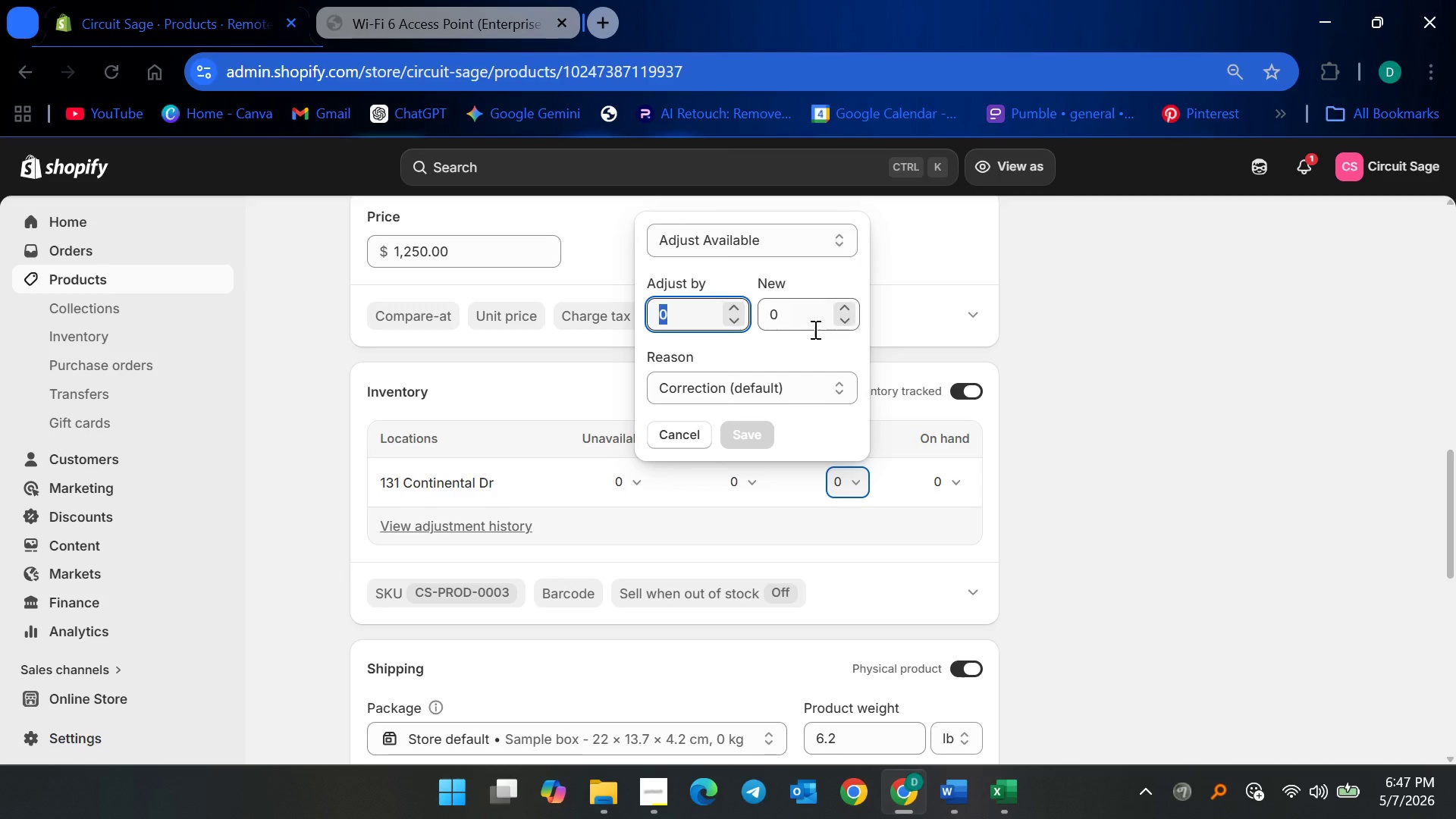 
left_click([808, 318])
 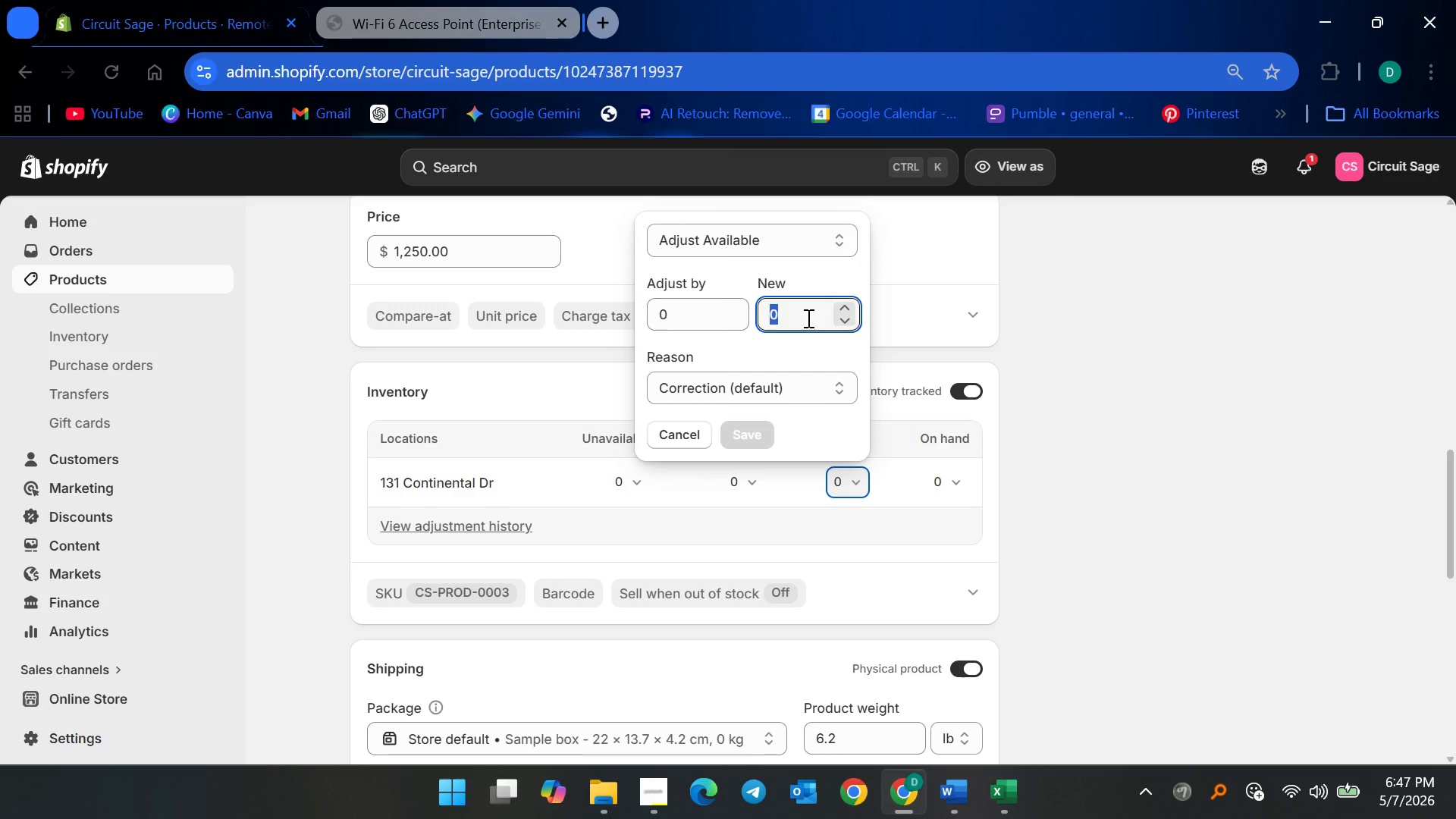 
type(15)
 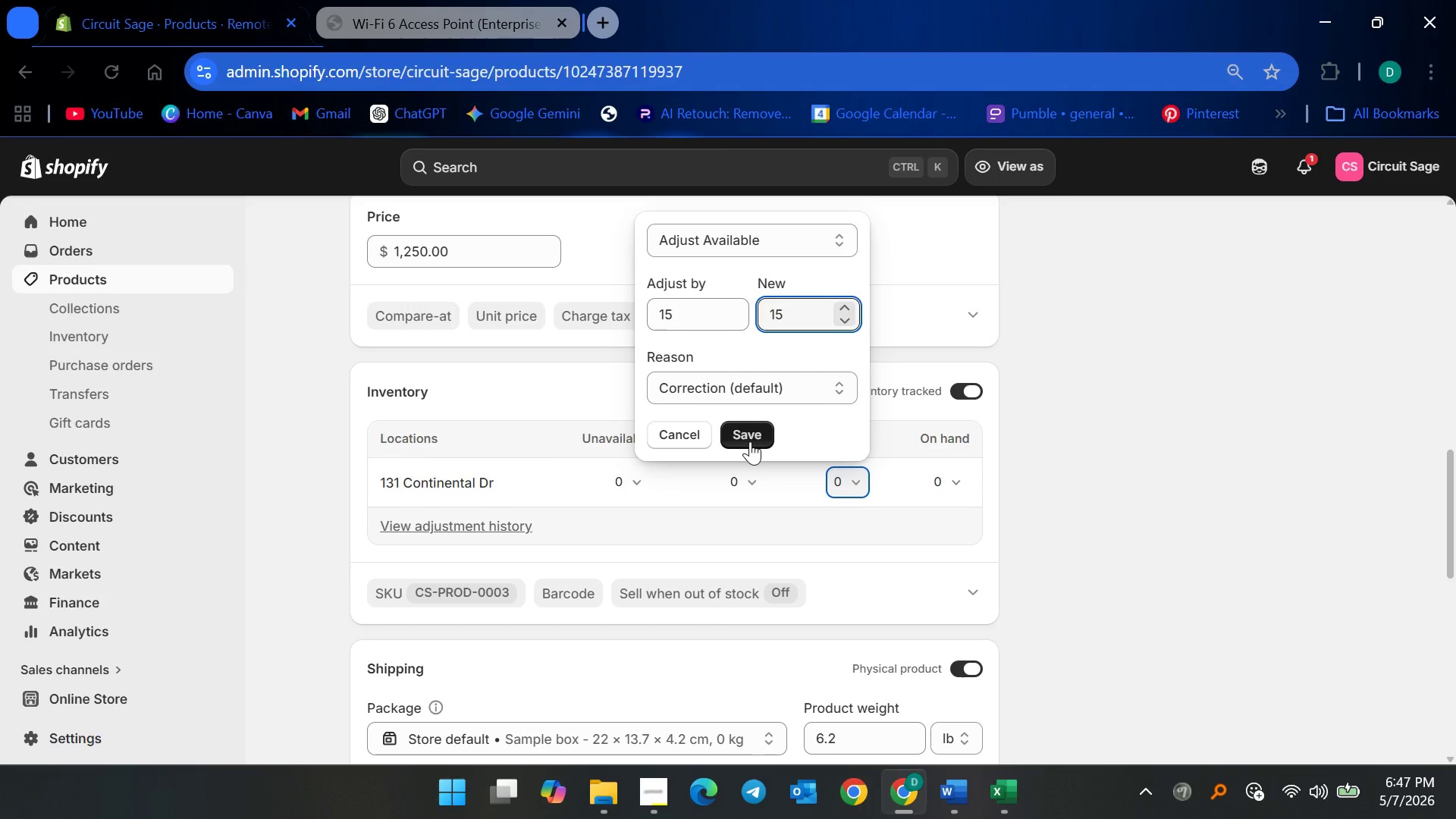 
left_click([750, 441])
 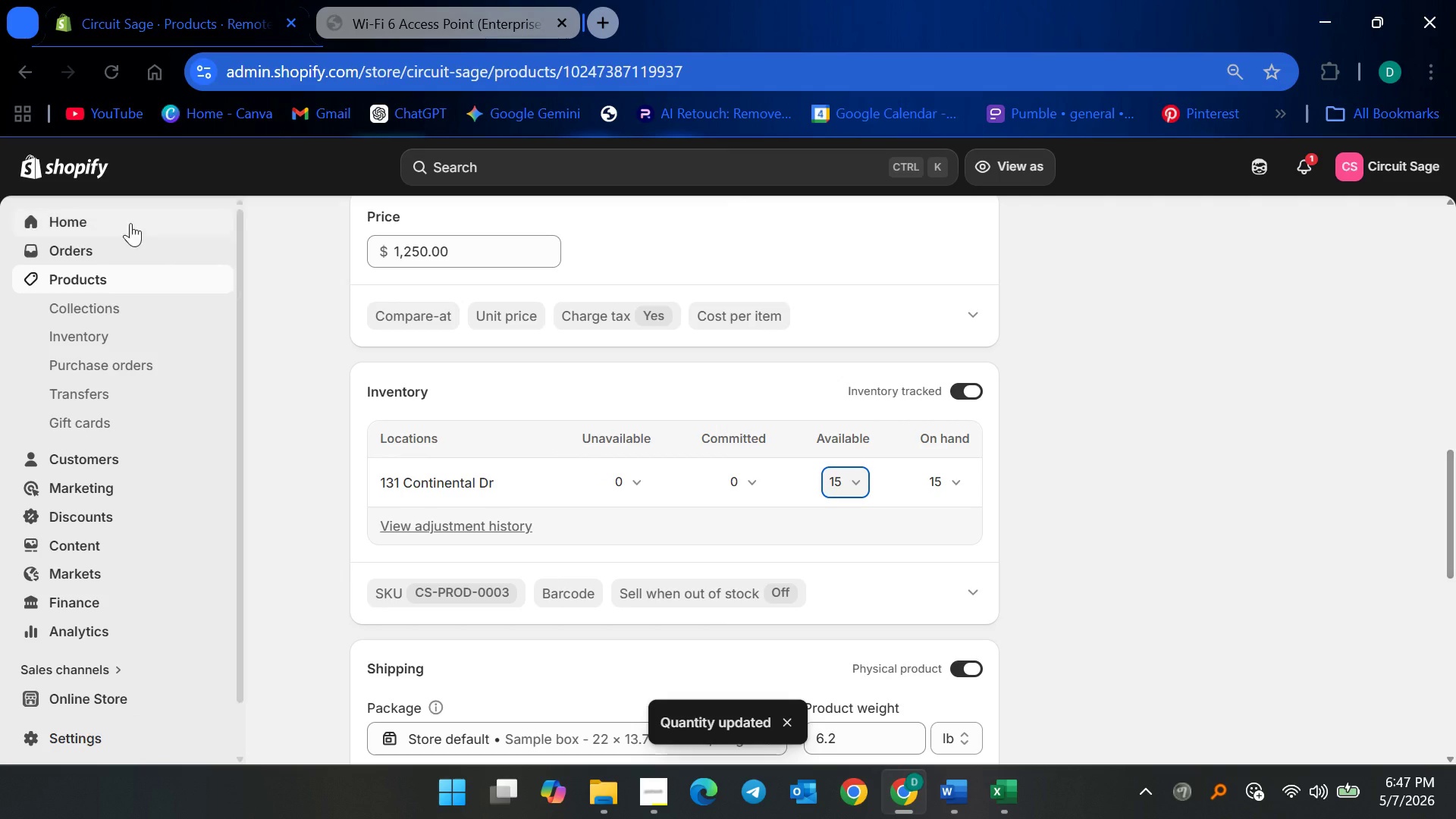 
left_click([114, 289])
 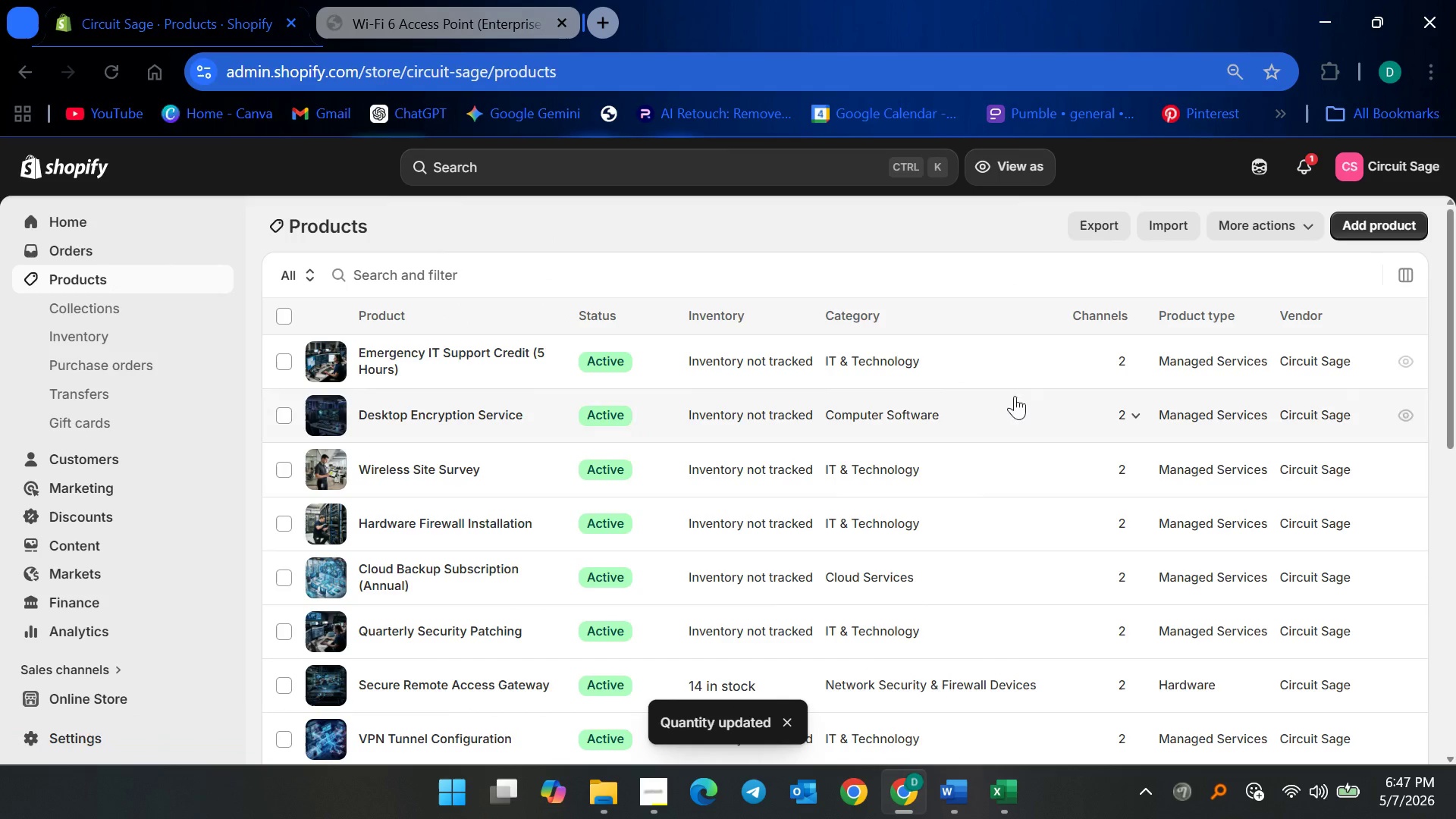 
scroll: coordinate [744, 674], scroll_direction: down, amount: 12.0
 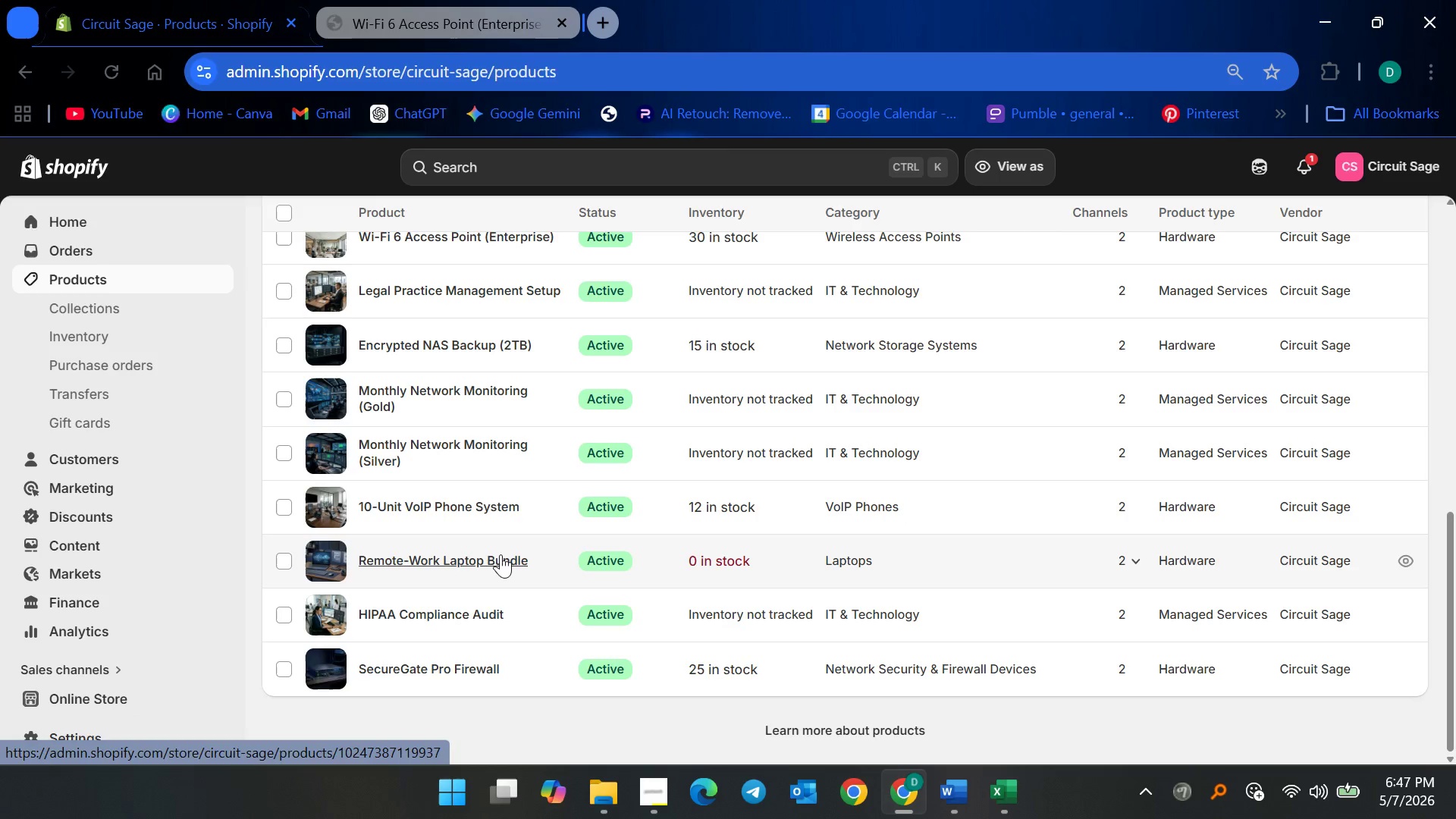 
left_click([500, 554])
 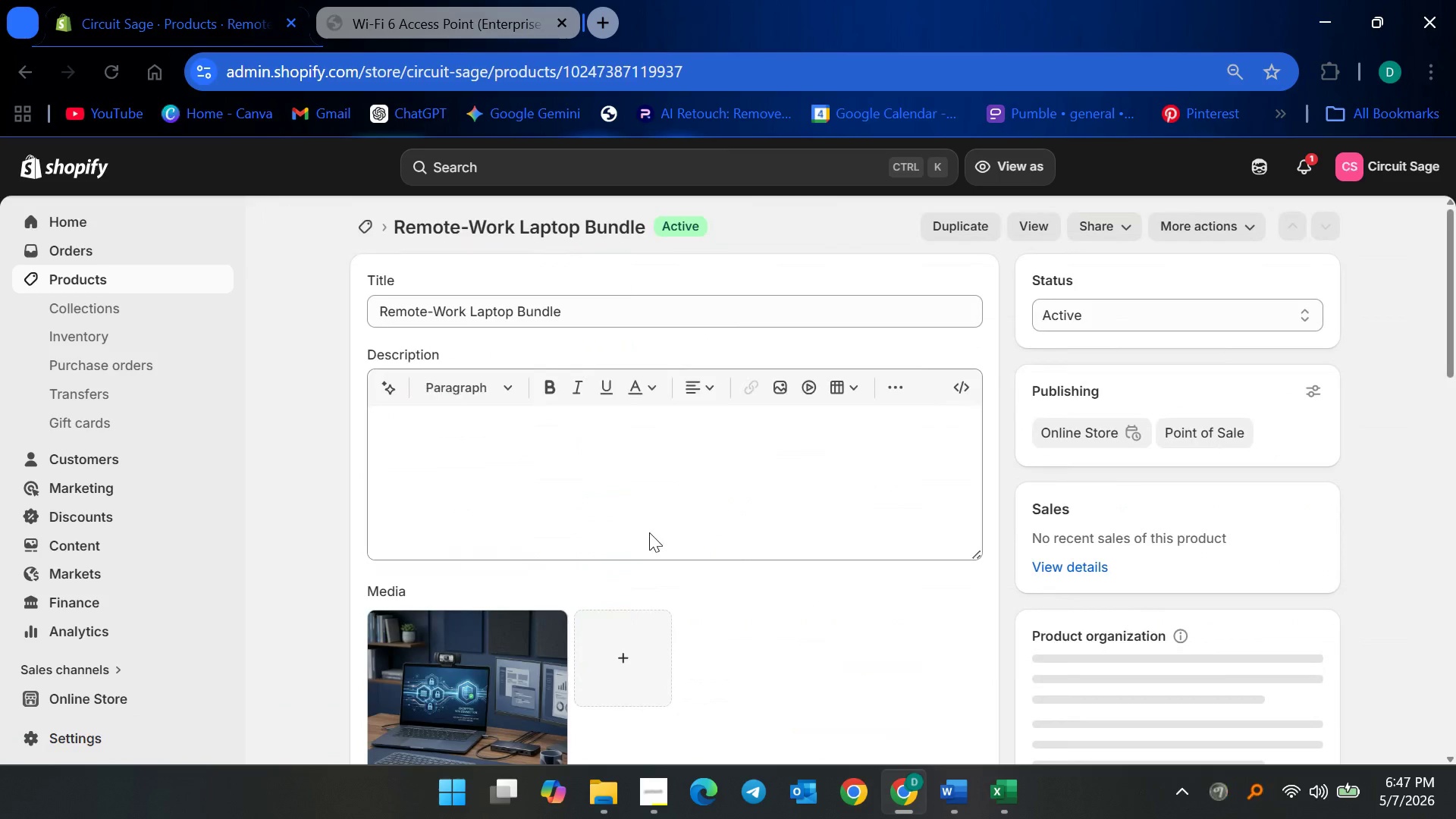 
scroll: coordinate [795, 583], scroll_direction: down, amount: 14.0
 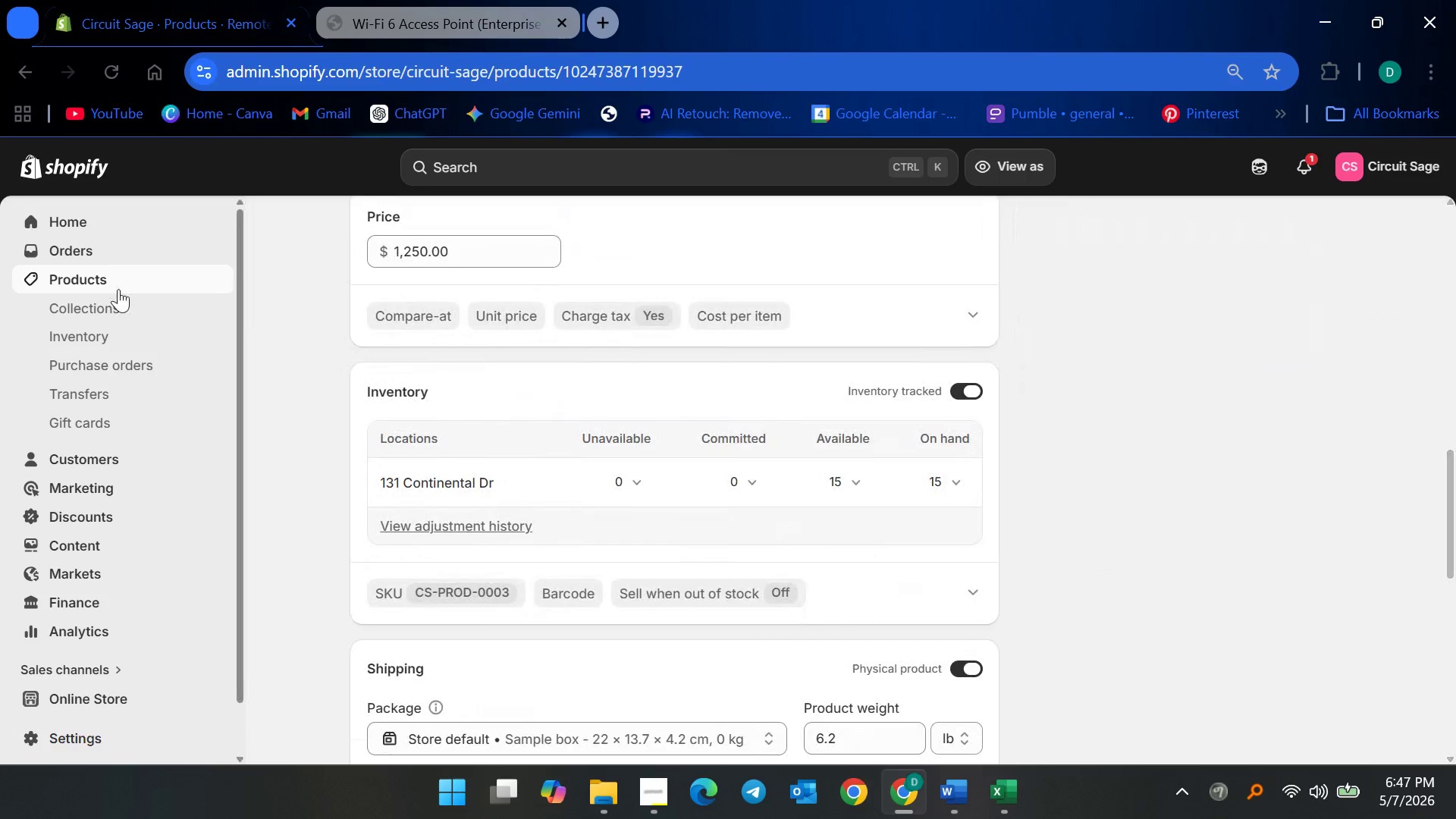 
left_click([118, 289])
 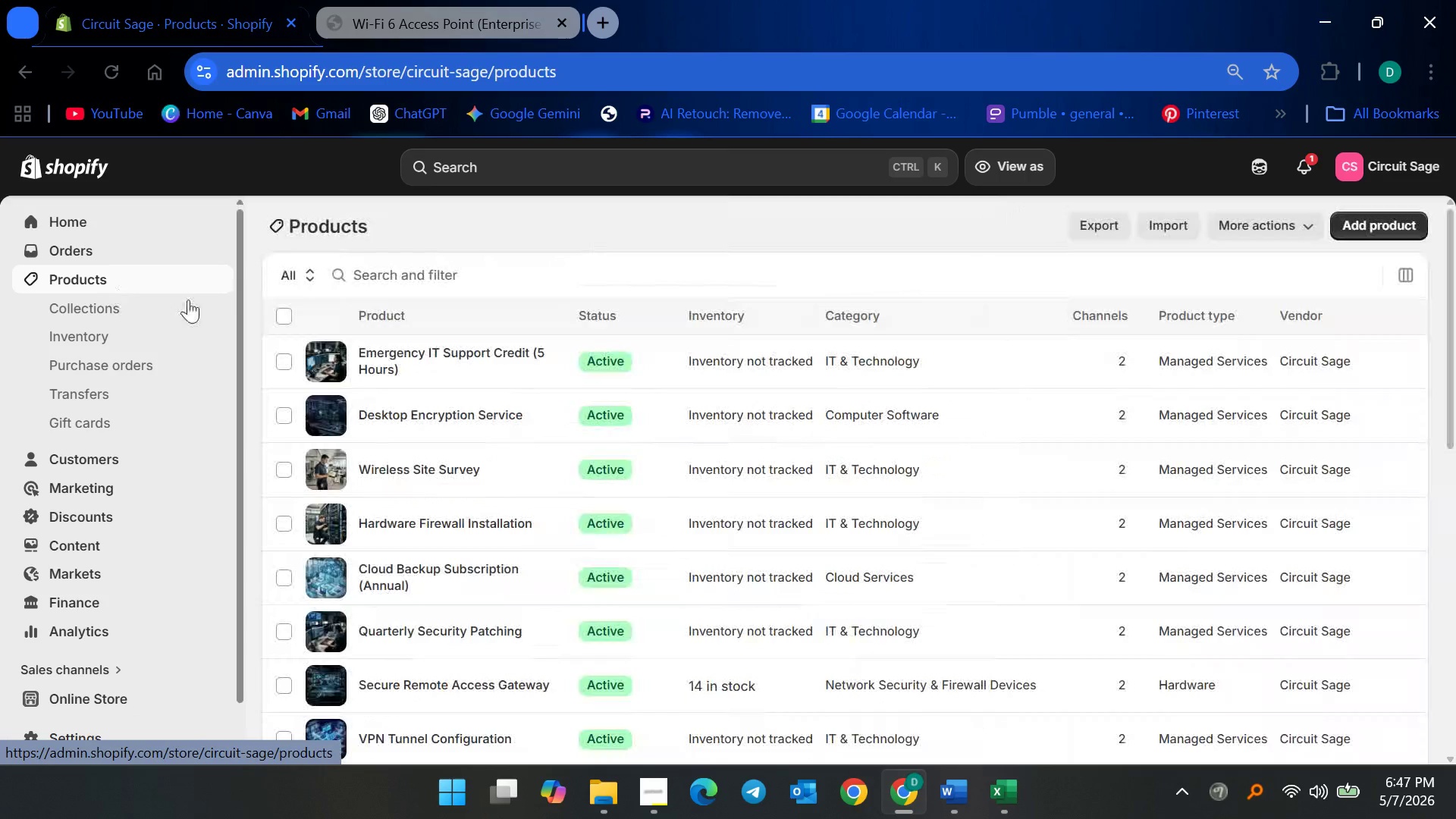 
scroll: coordinate [700, 560], scroll_direction: down, amount: 14.0
 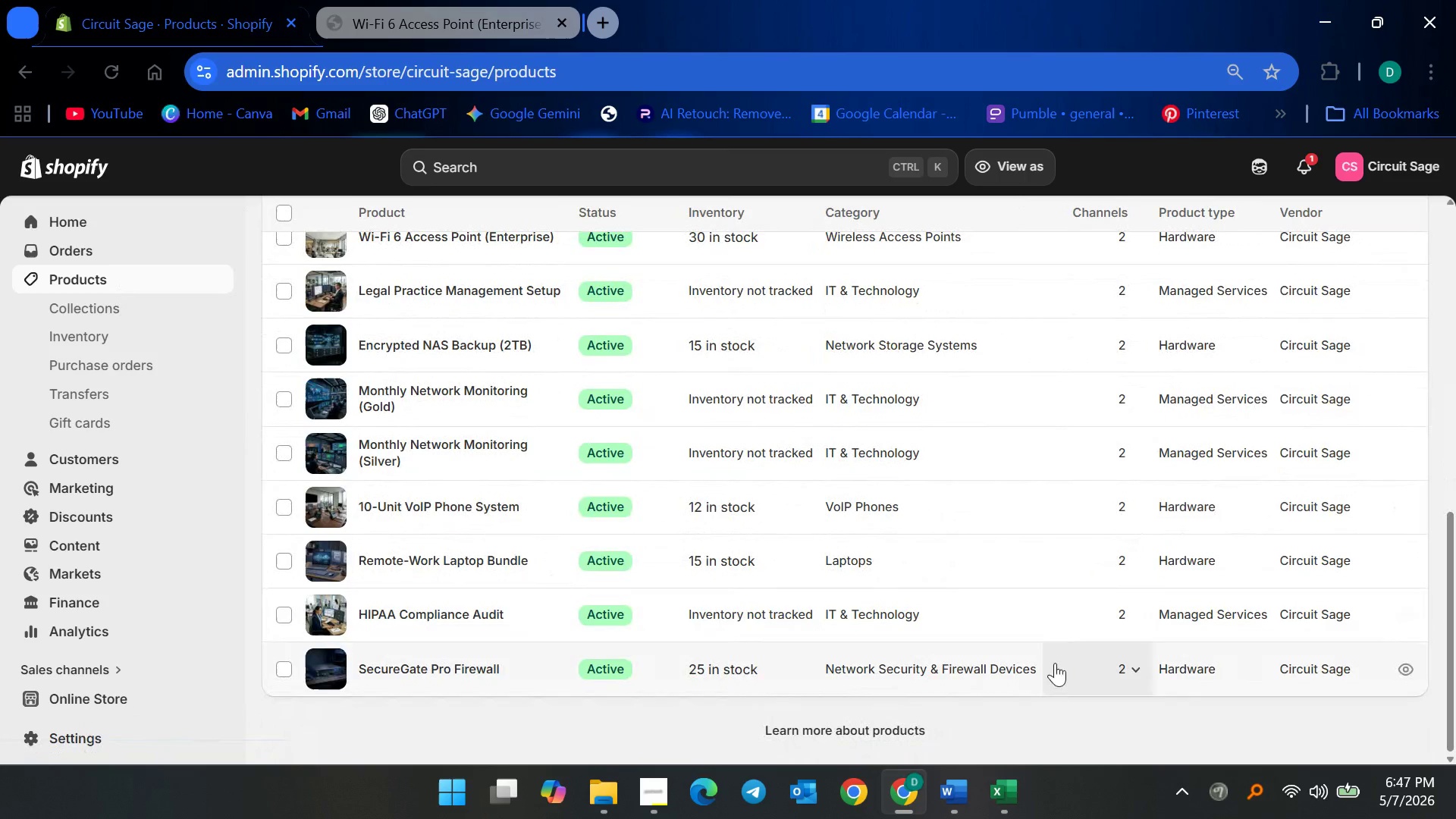 